 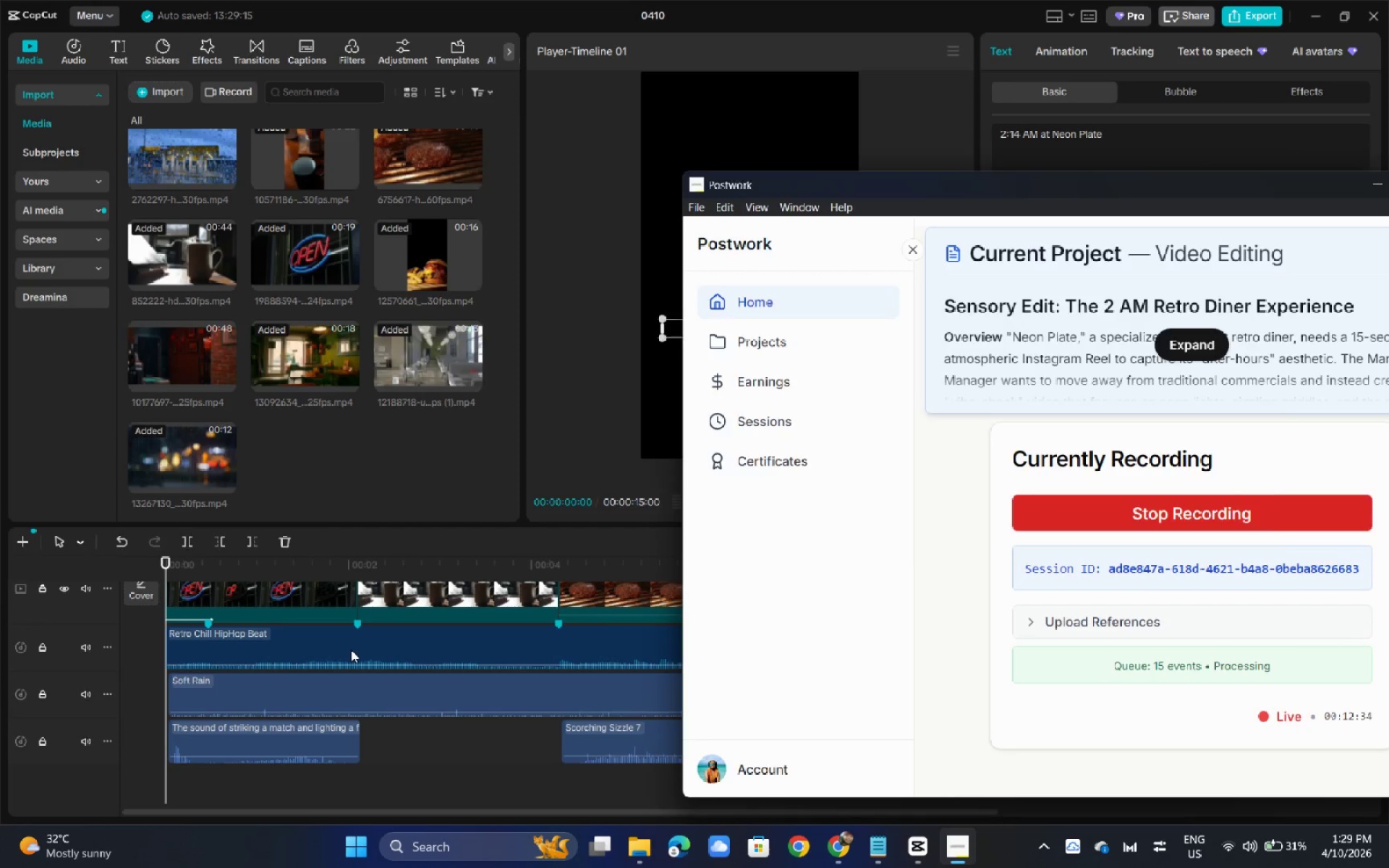 
key(Alt+Tab)
 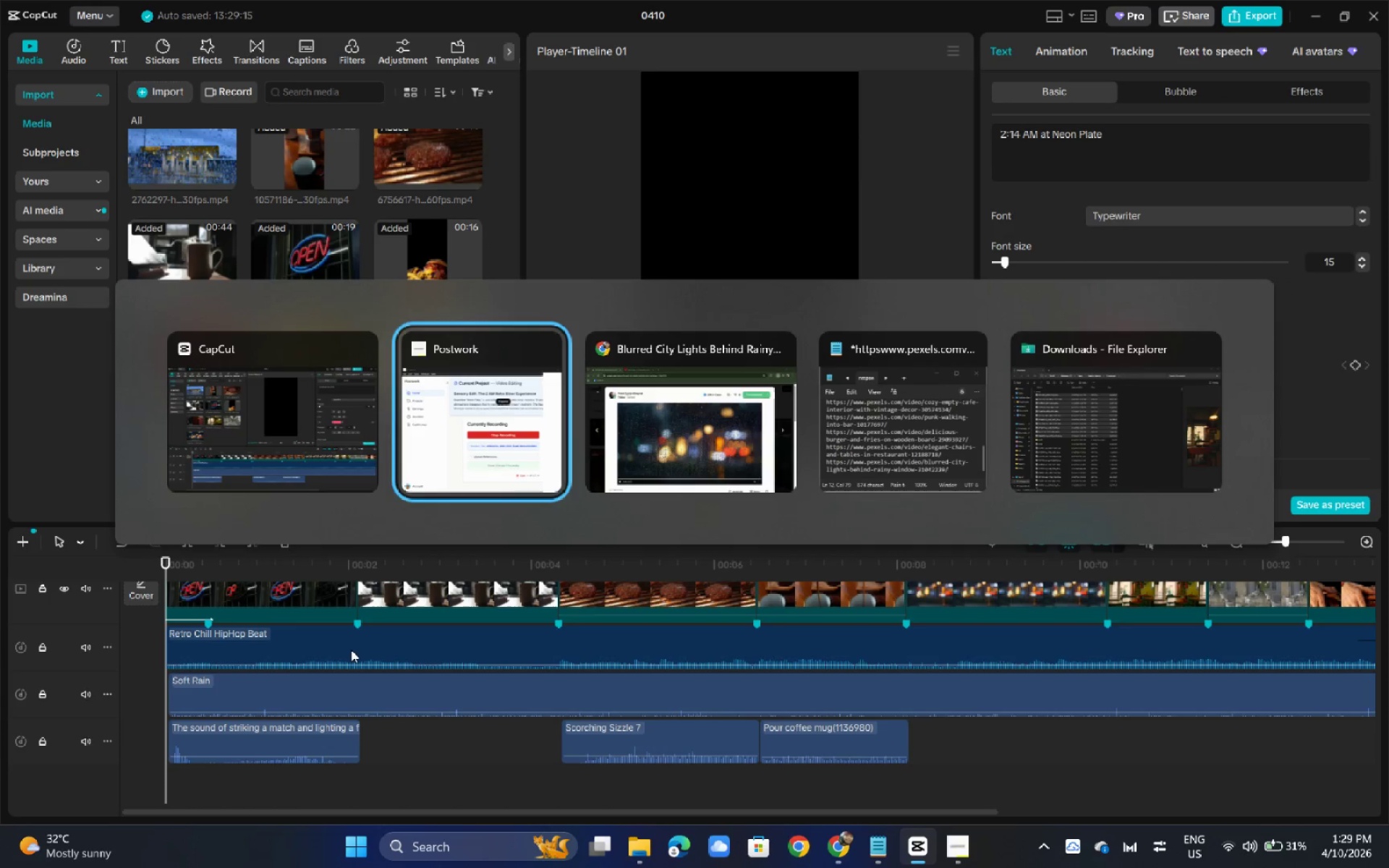 
key(Alt+Tab)
 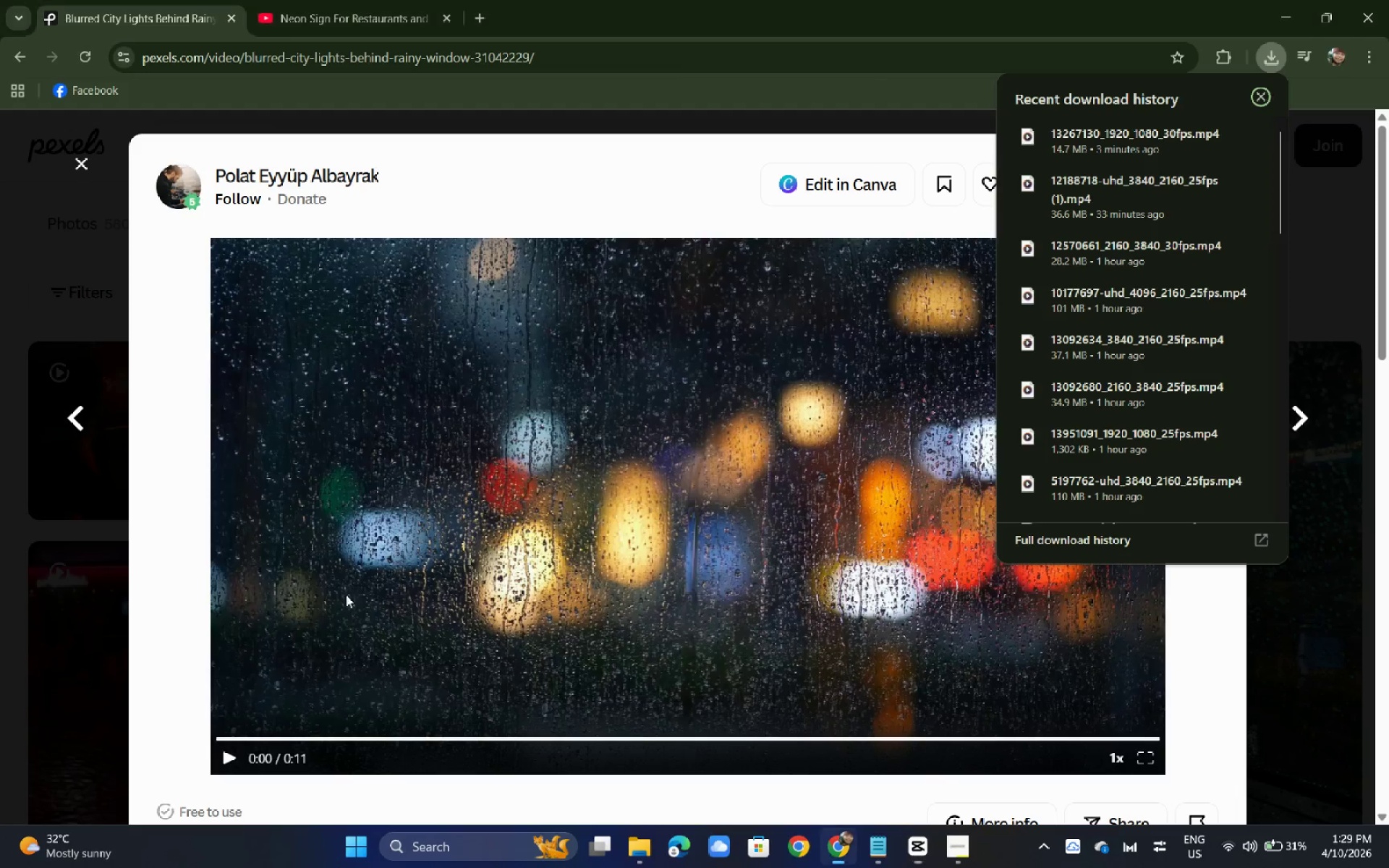 
left_click([48, 466])
 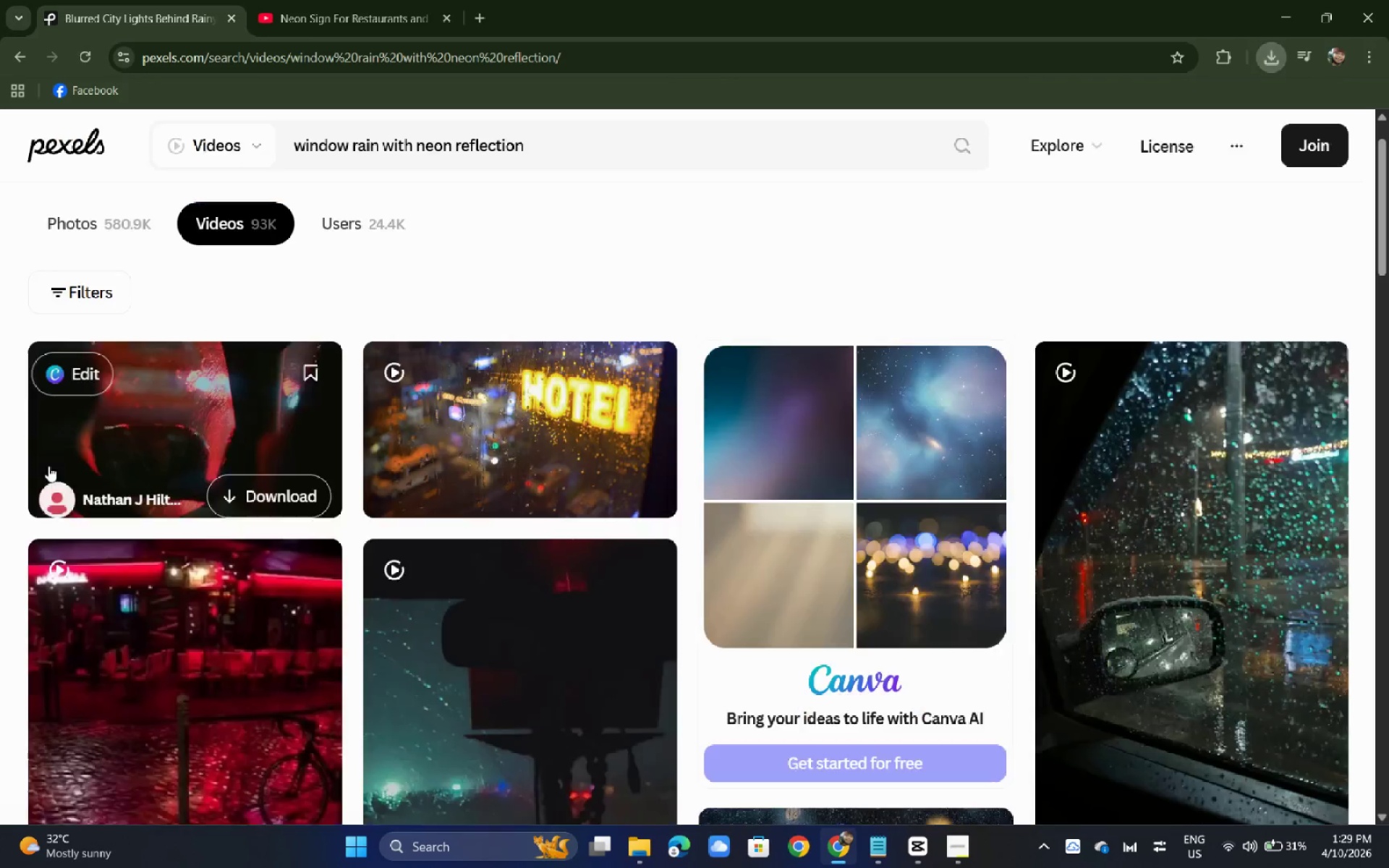 
middle_click([0, 449])
 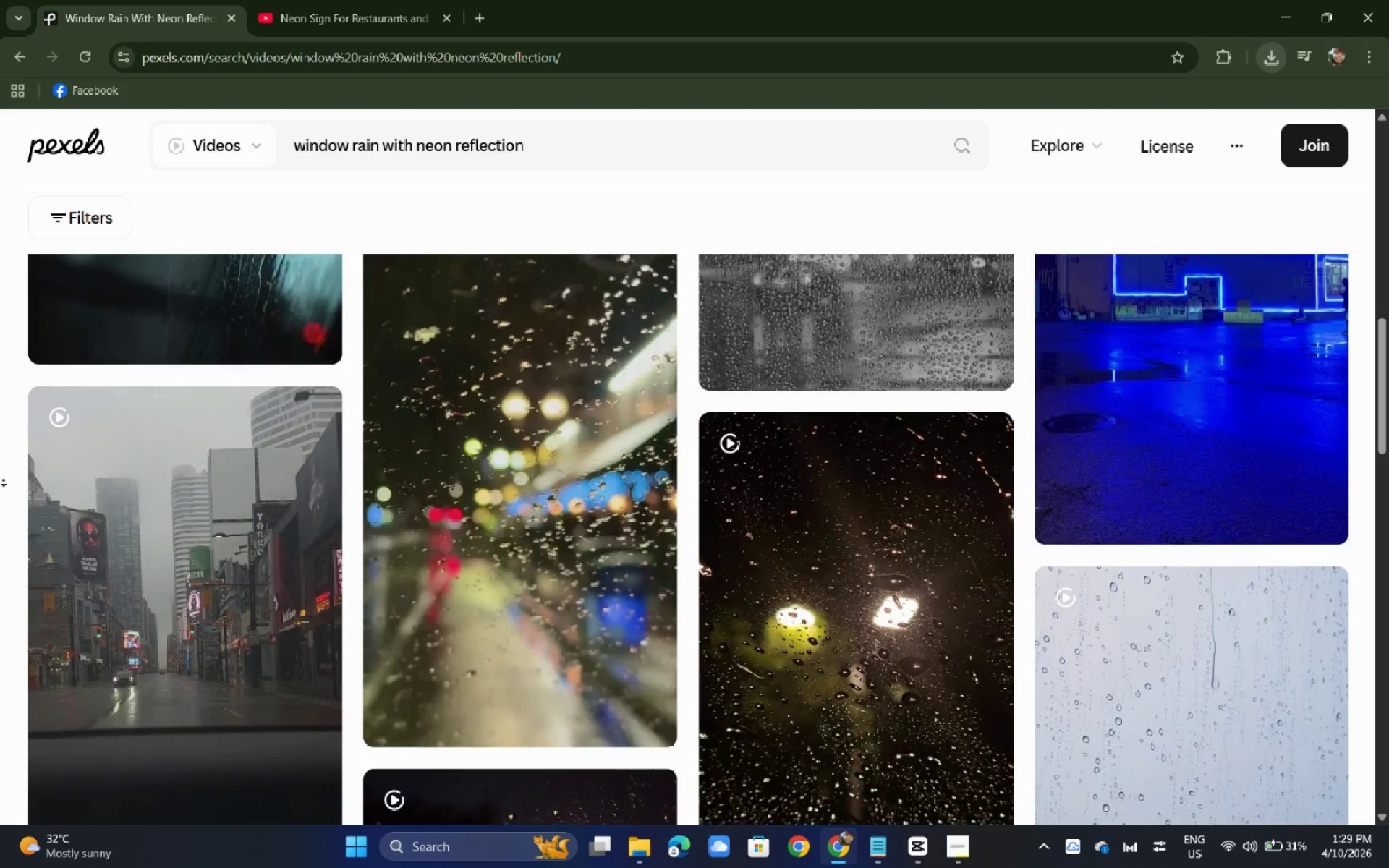 
scroll: coordinate [9, 439], scroll_direction: down, amount: 6.0
 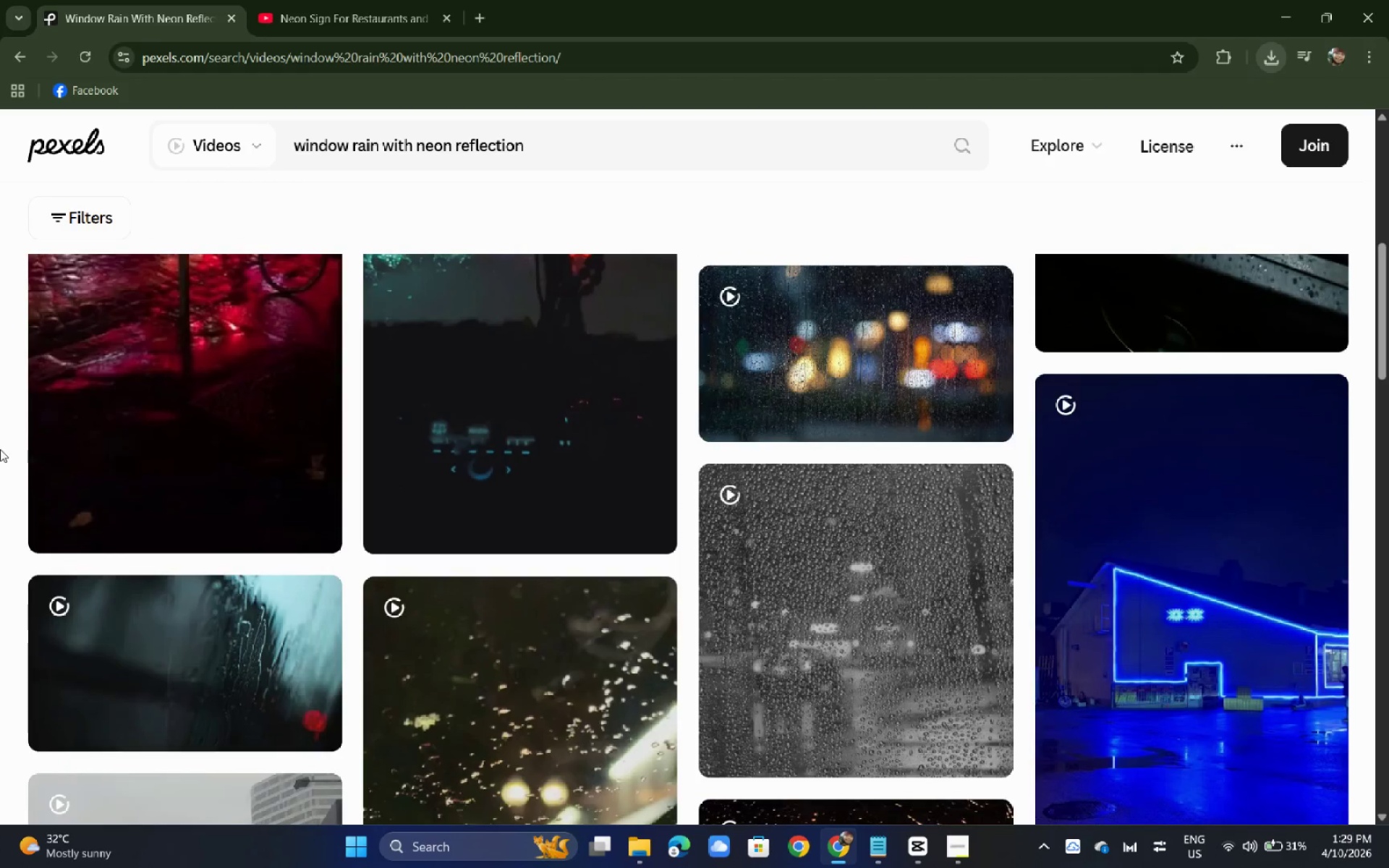 
wait(12.97)
 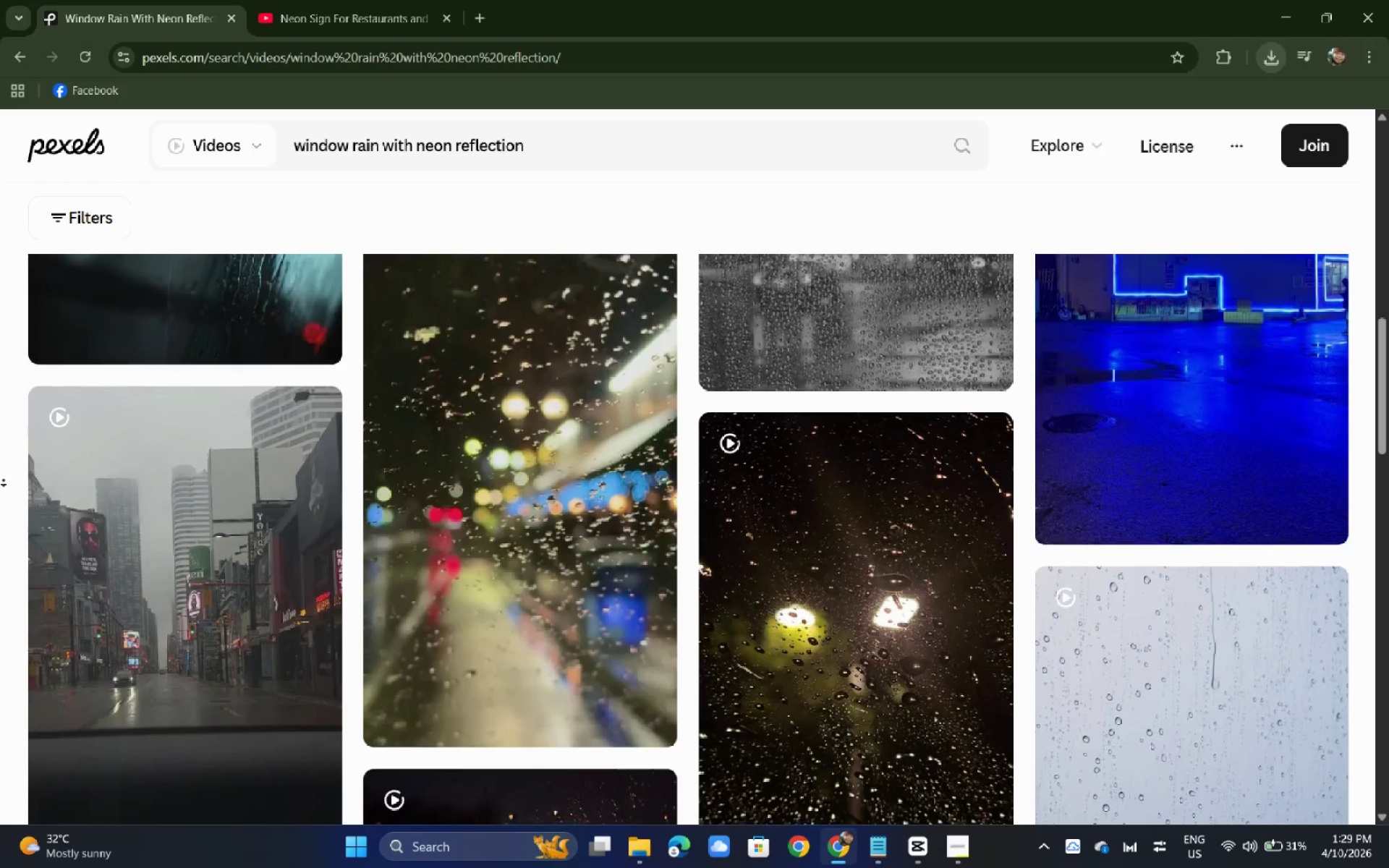 
left_click([7, 480])
 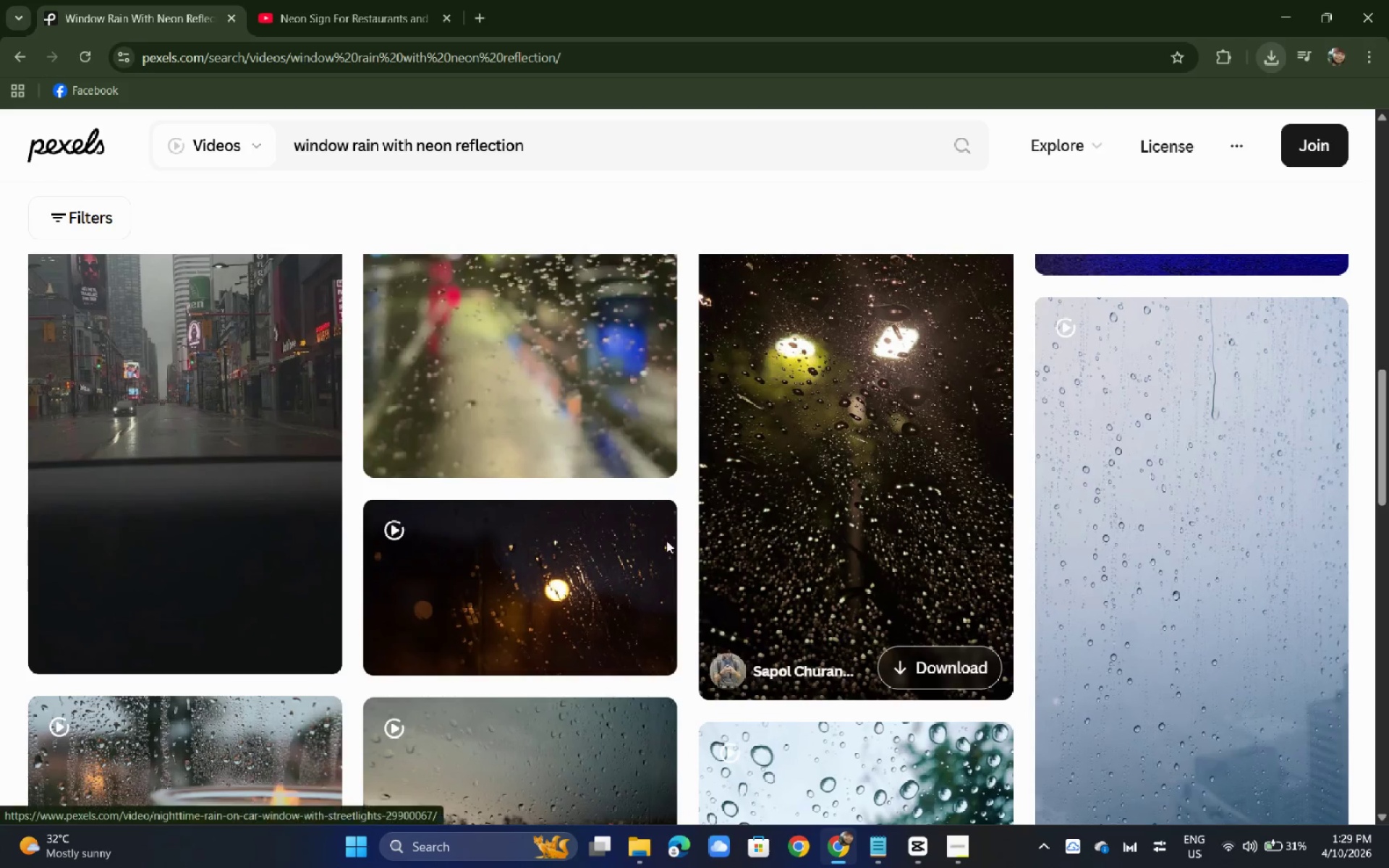 
scroll: coordinate [574, 539], scroll_direction: down, amount: 3.0
 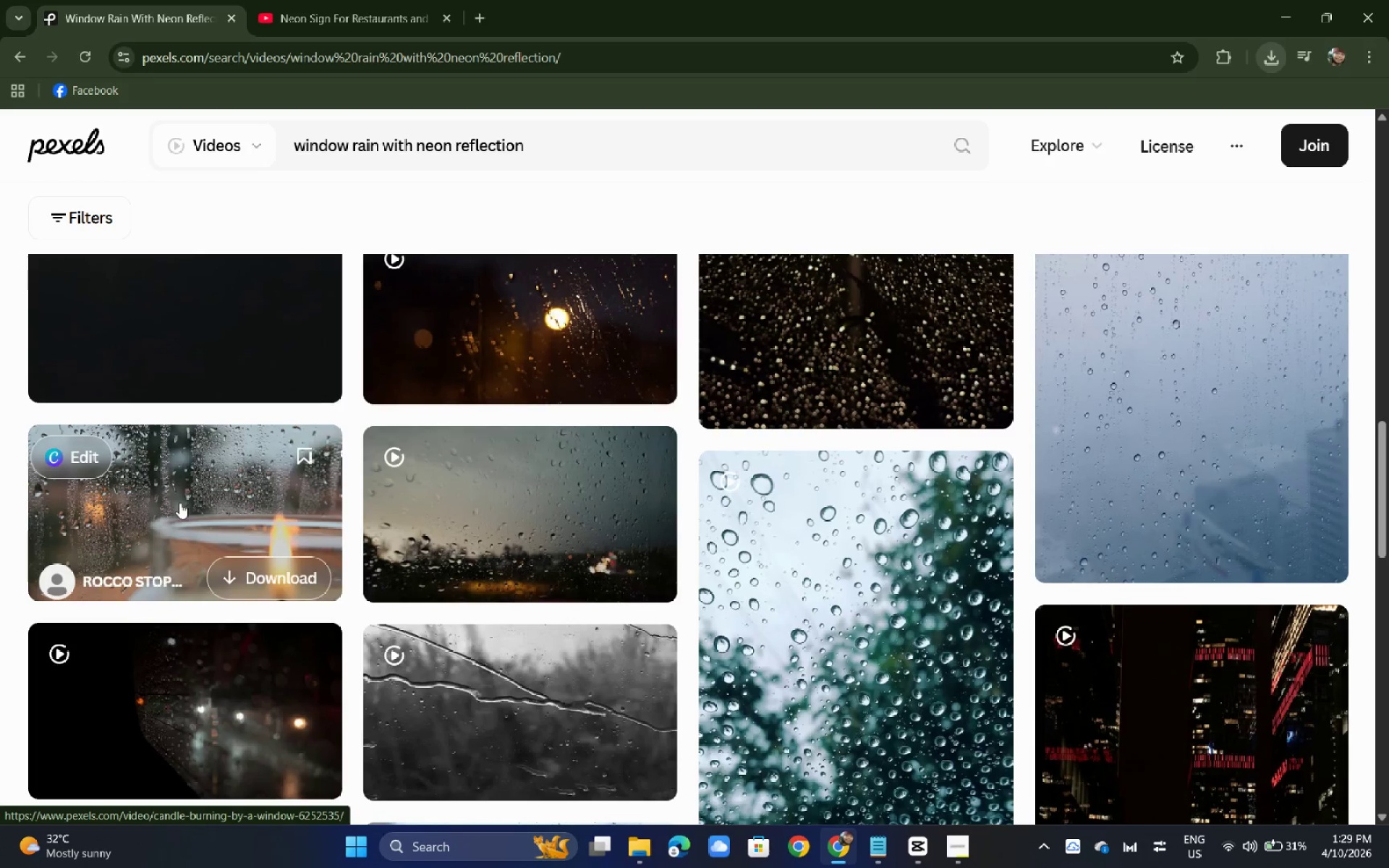 
scroll: coordinate [181, 489], scroll_direction: up, amount: 2.0
 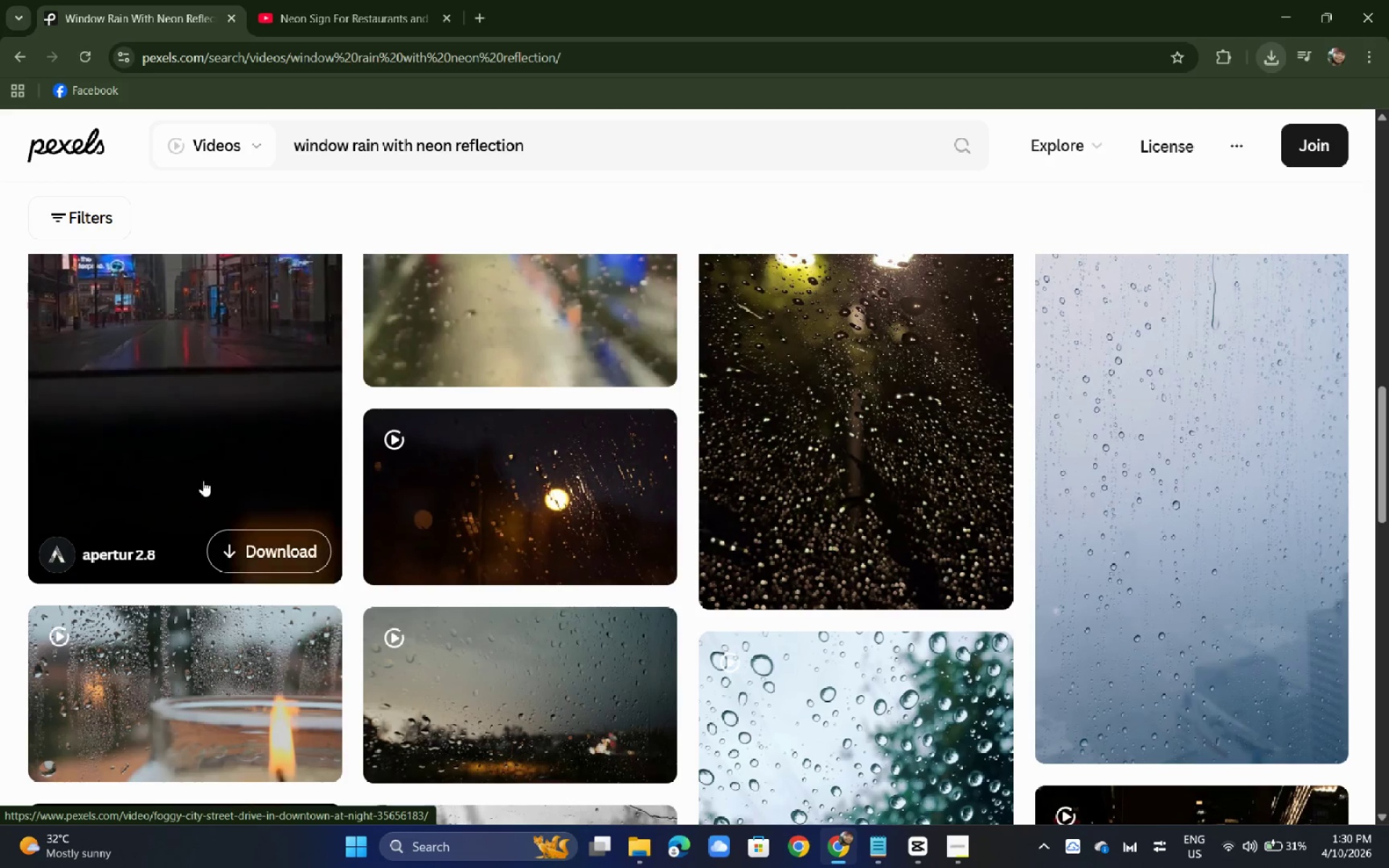 
wait(16.17)
 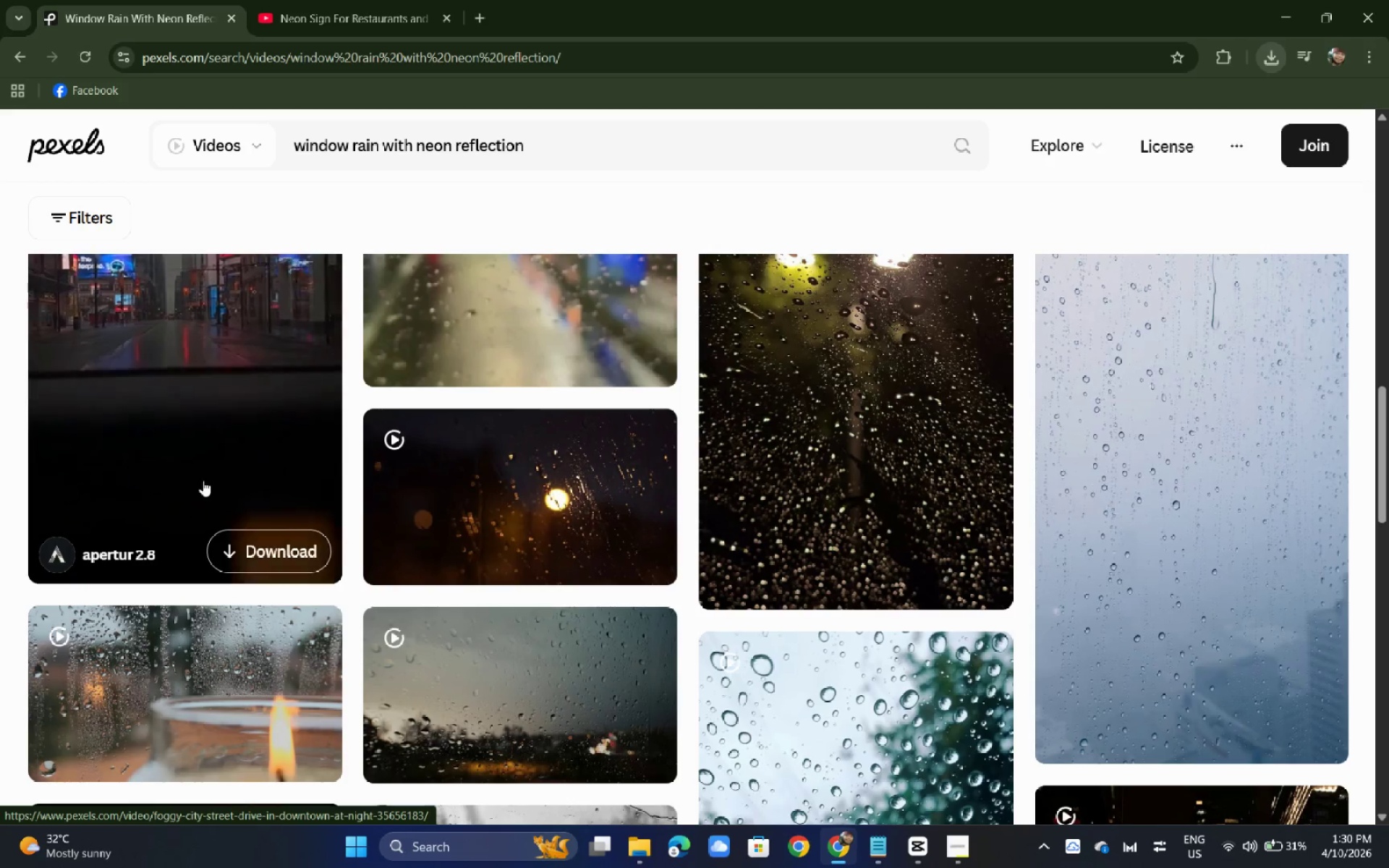 
scroll: coordinate [284, 477], scroll_direction: up, amount: 3.0
 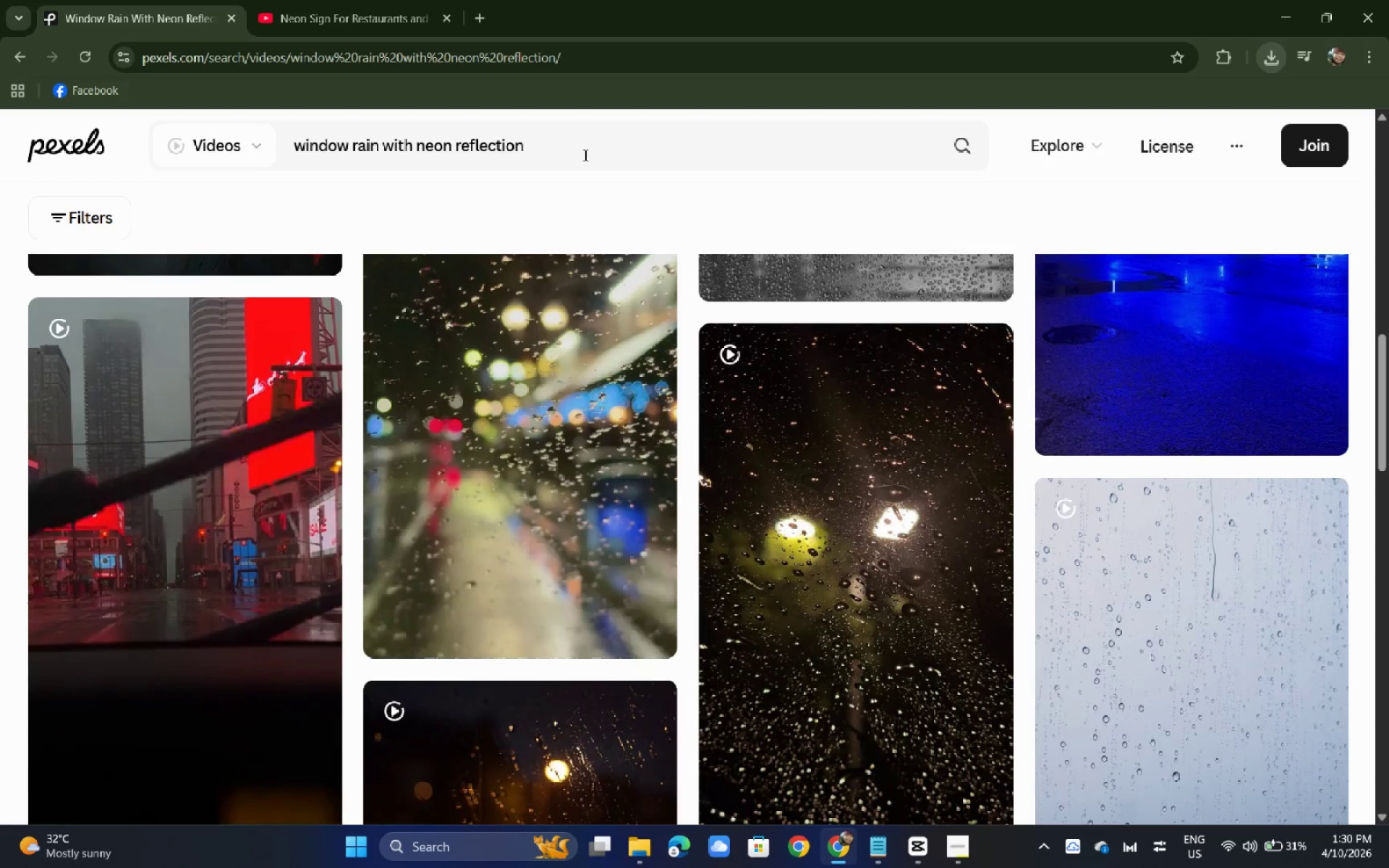 
left_click_drag(start_coordinate=[578, 150], to_coordinate=[308, 155])
 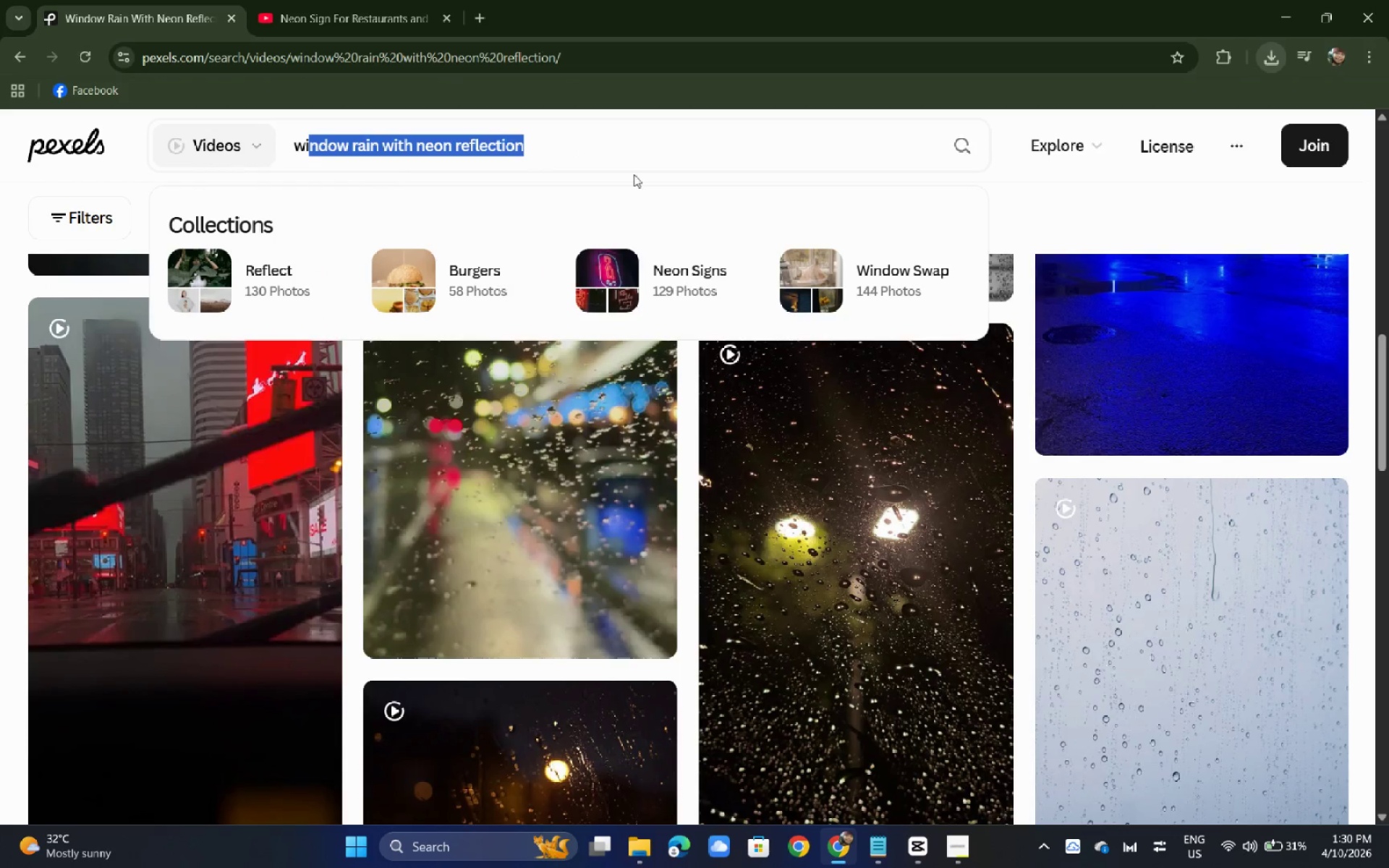 
double_click([563, 148])